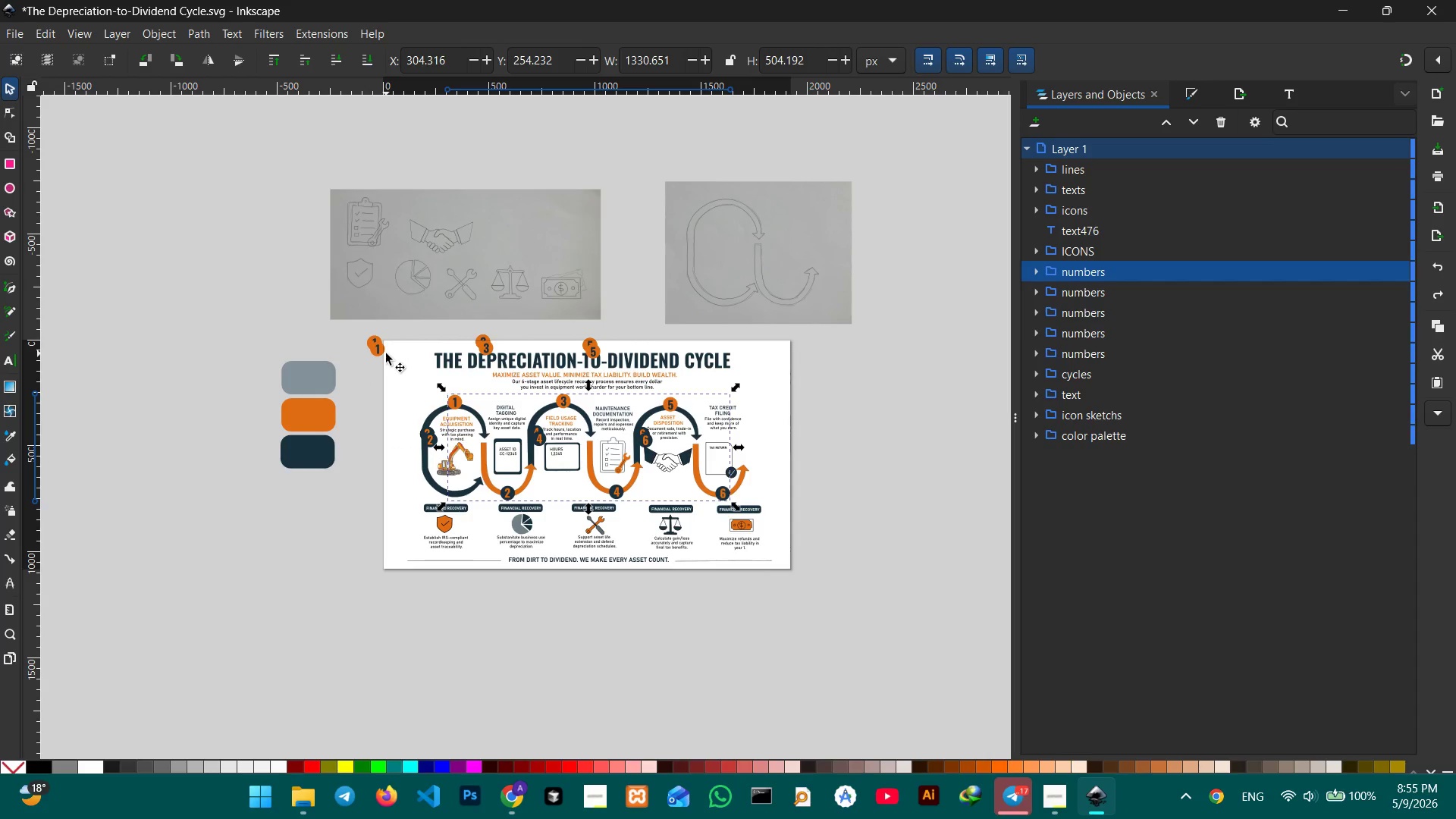 
left_click([381, 351])
 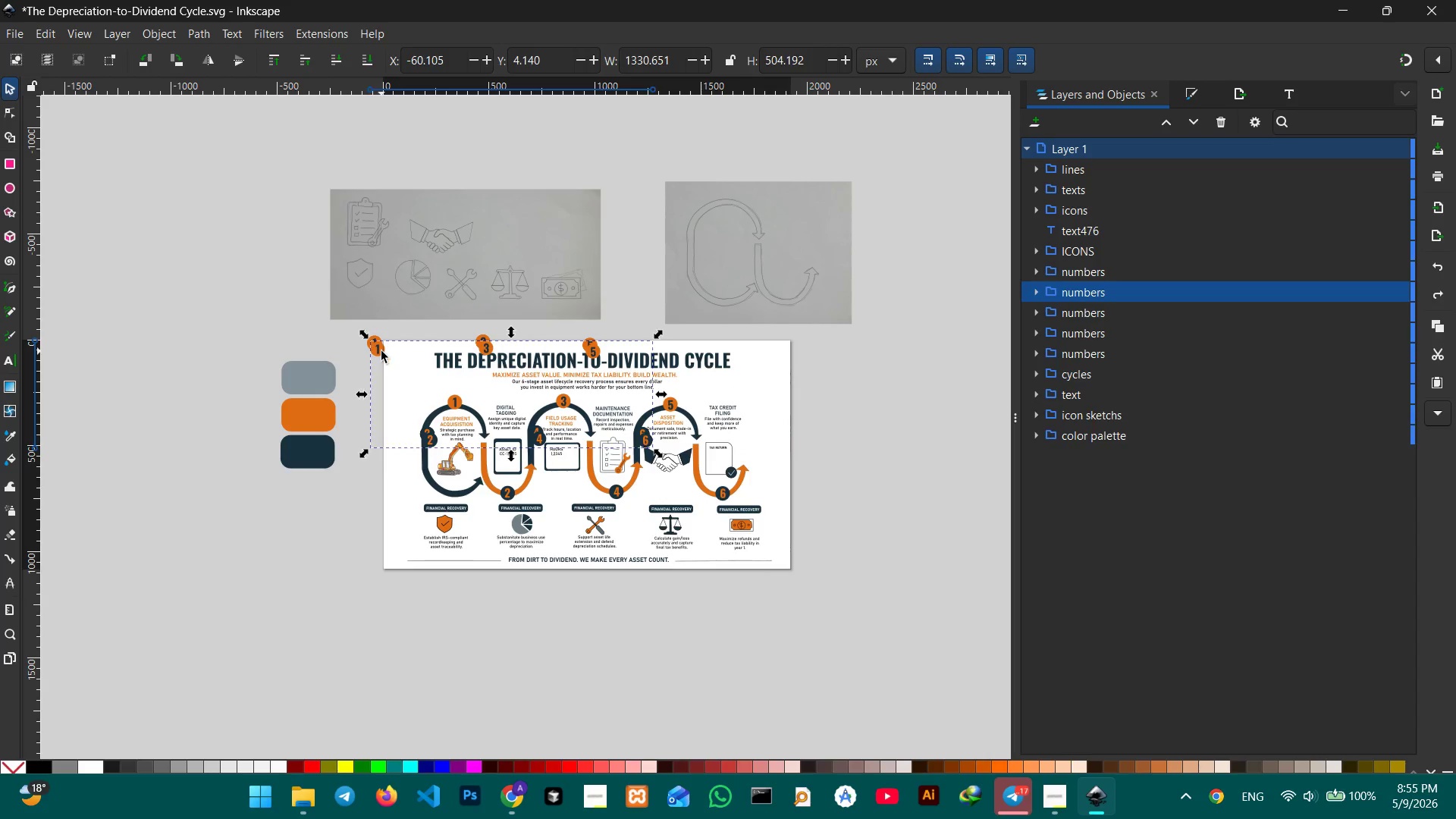 
key(Backspace)
 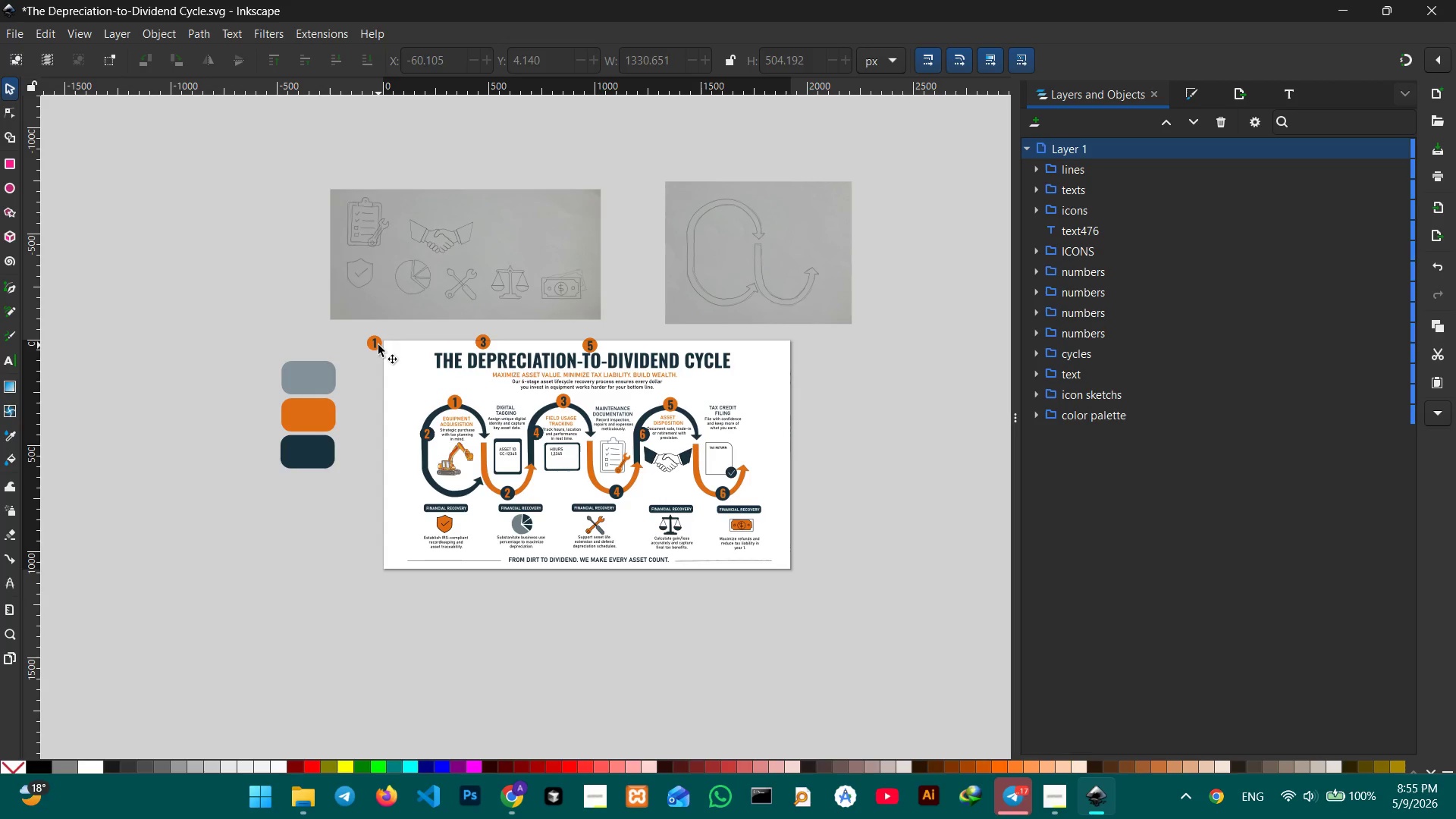 
left_click([378, 345])
 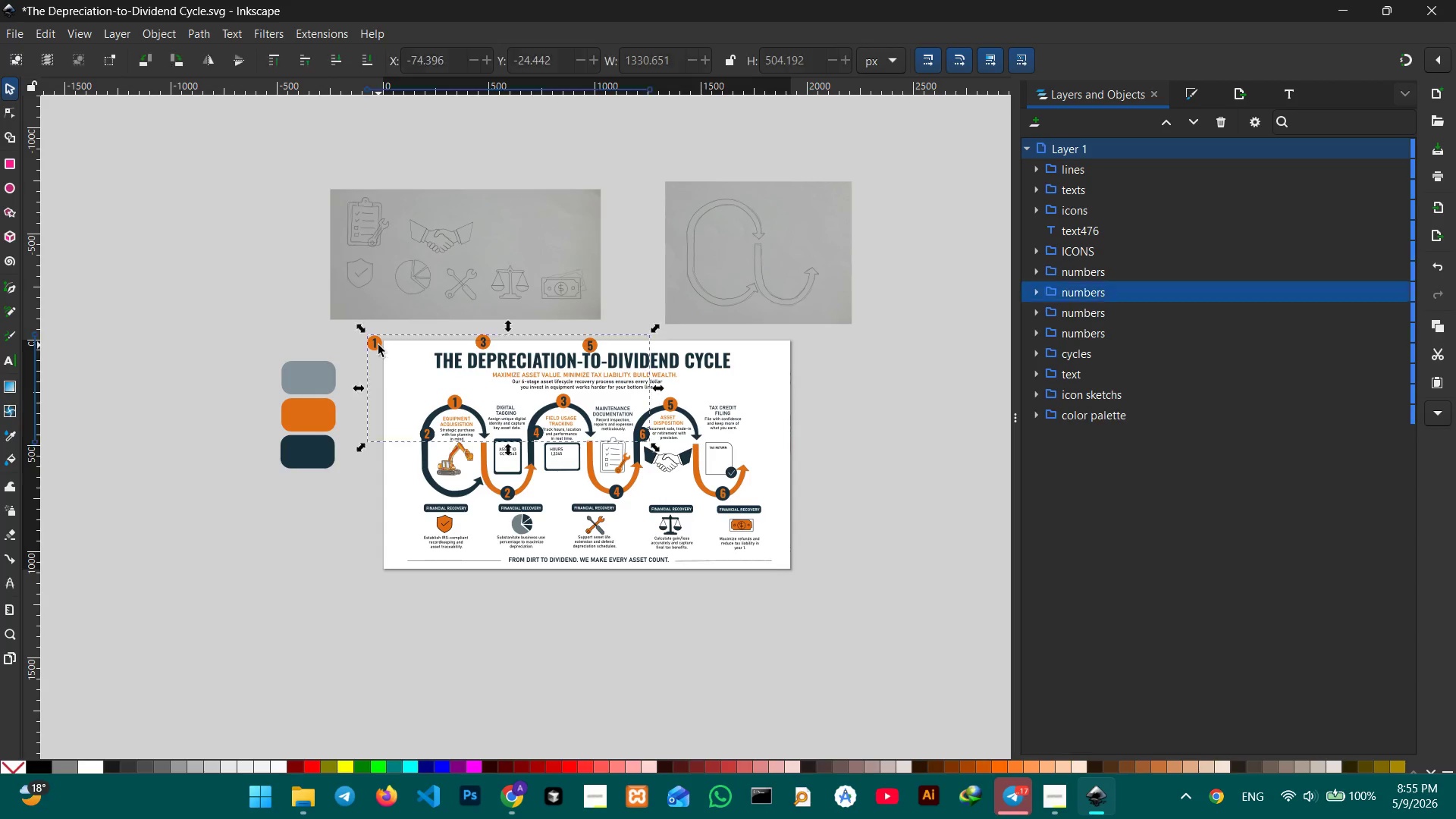 
key(Backspace)
 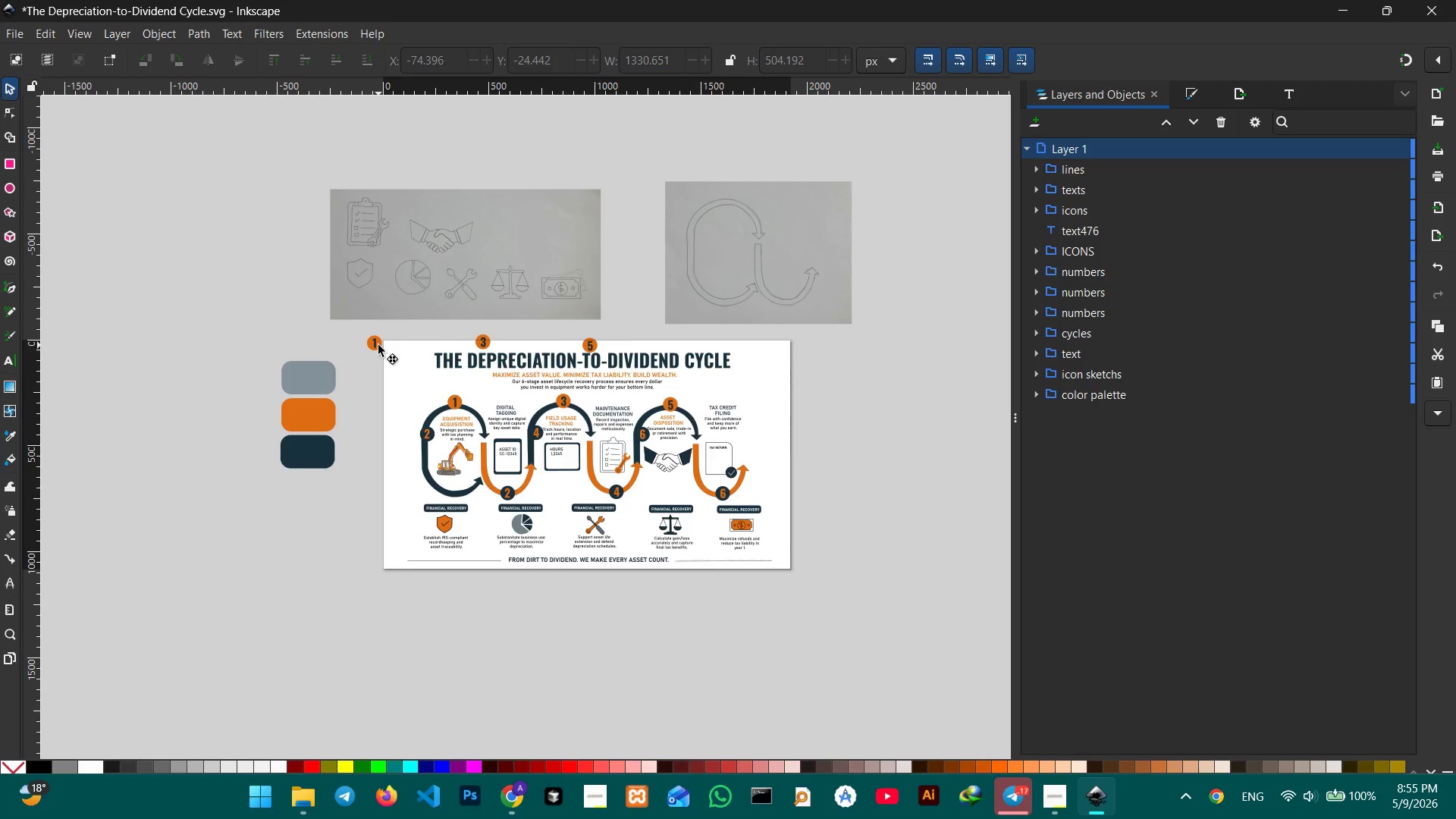 
double_click([378, 345])
 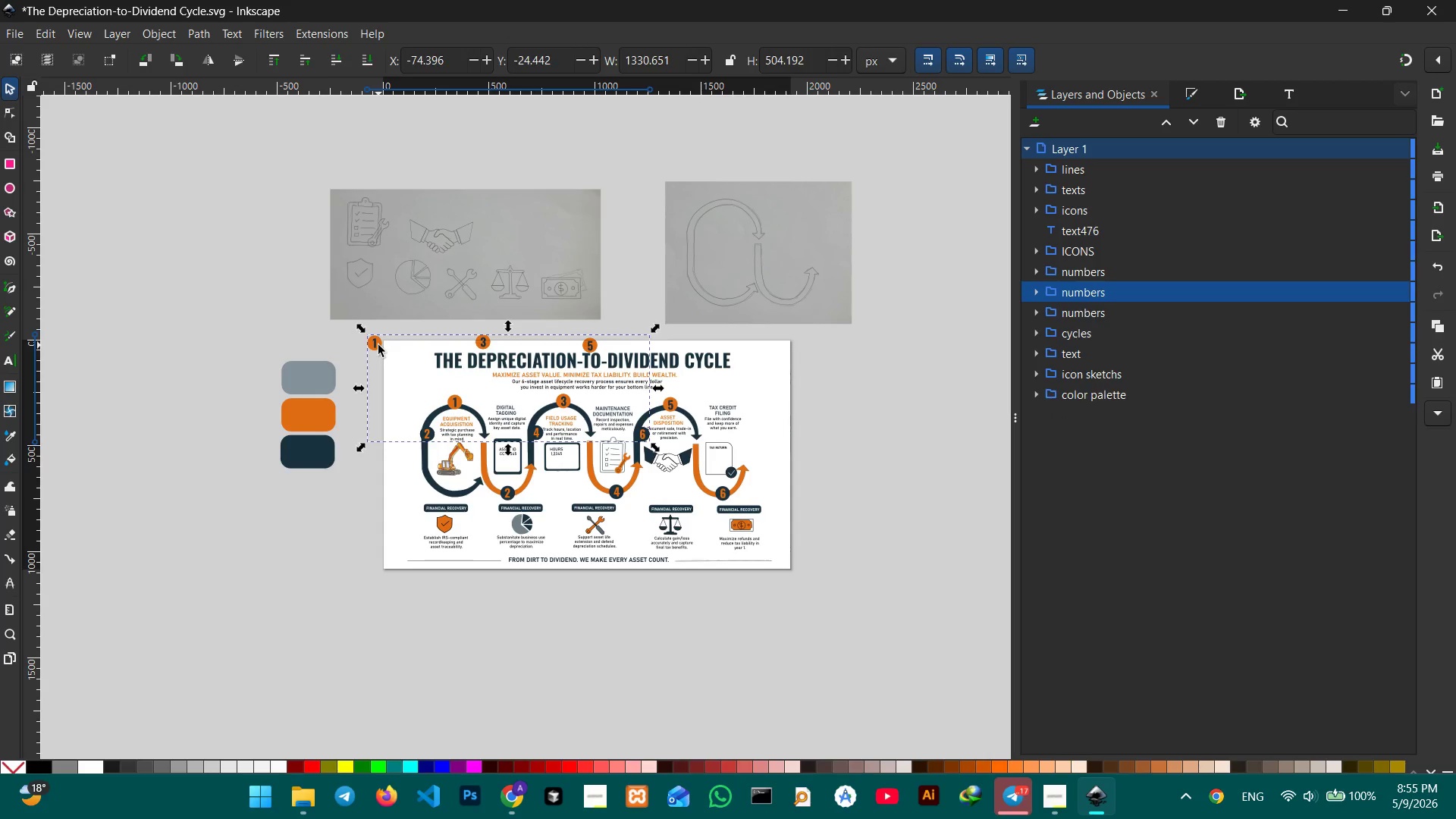 
key(Backspace)
 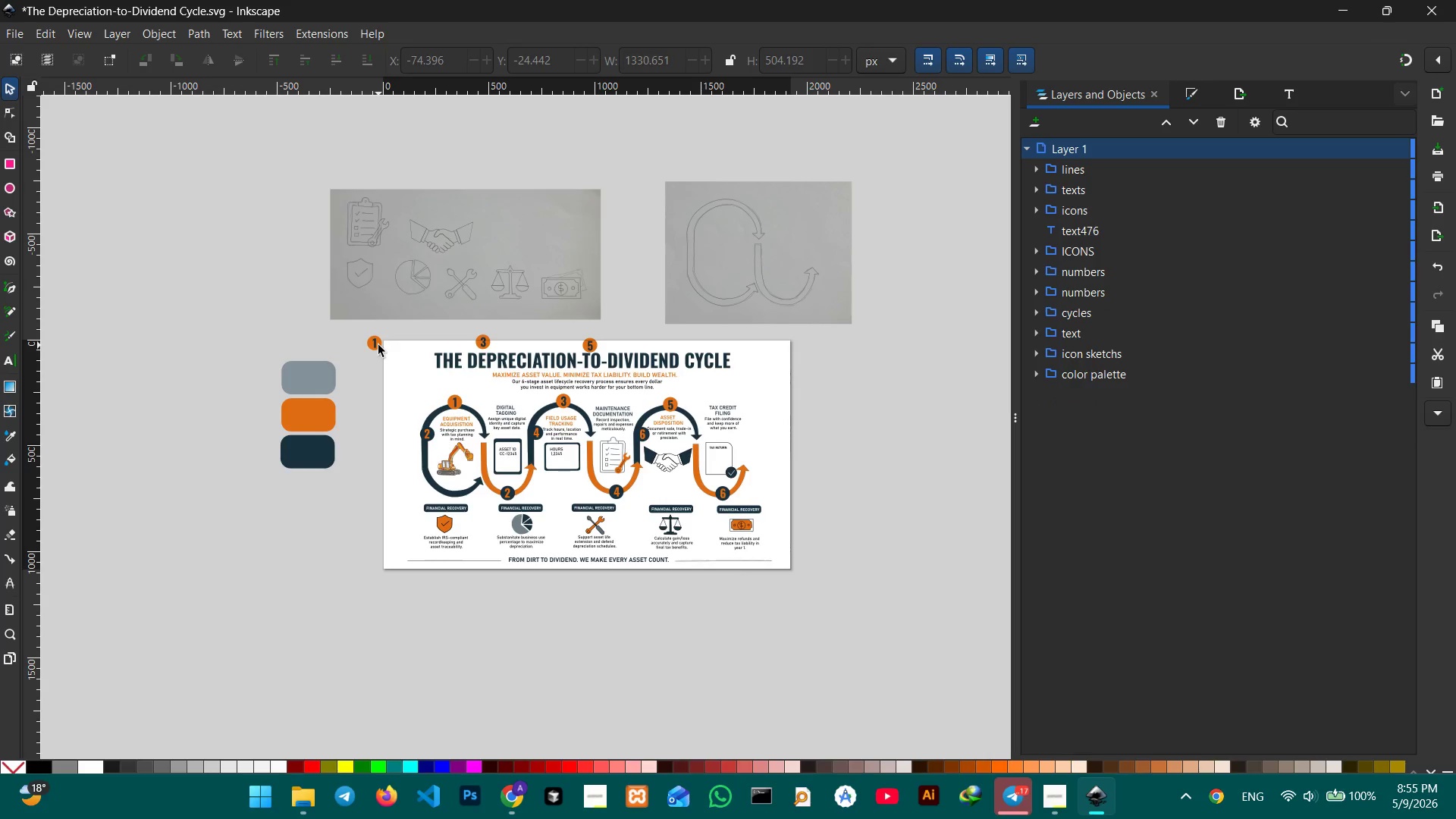 
left_click([378, 345])
 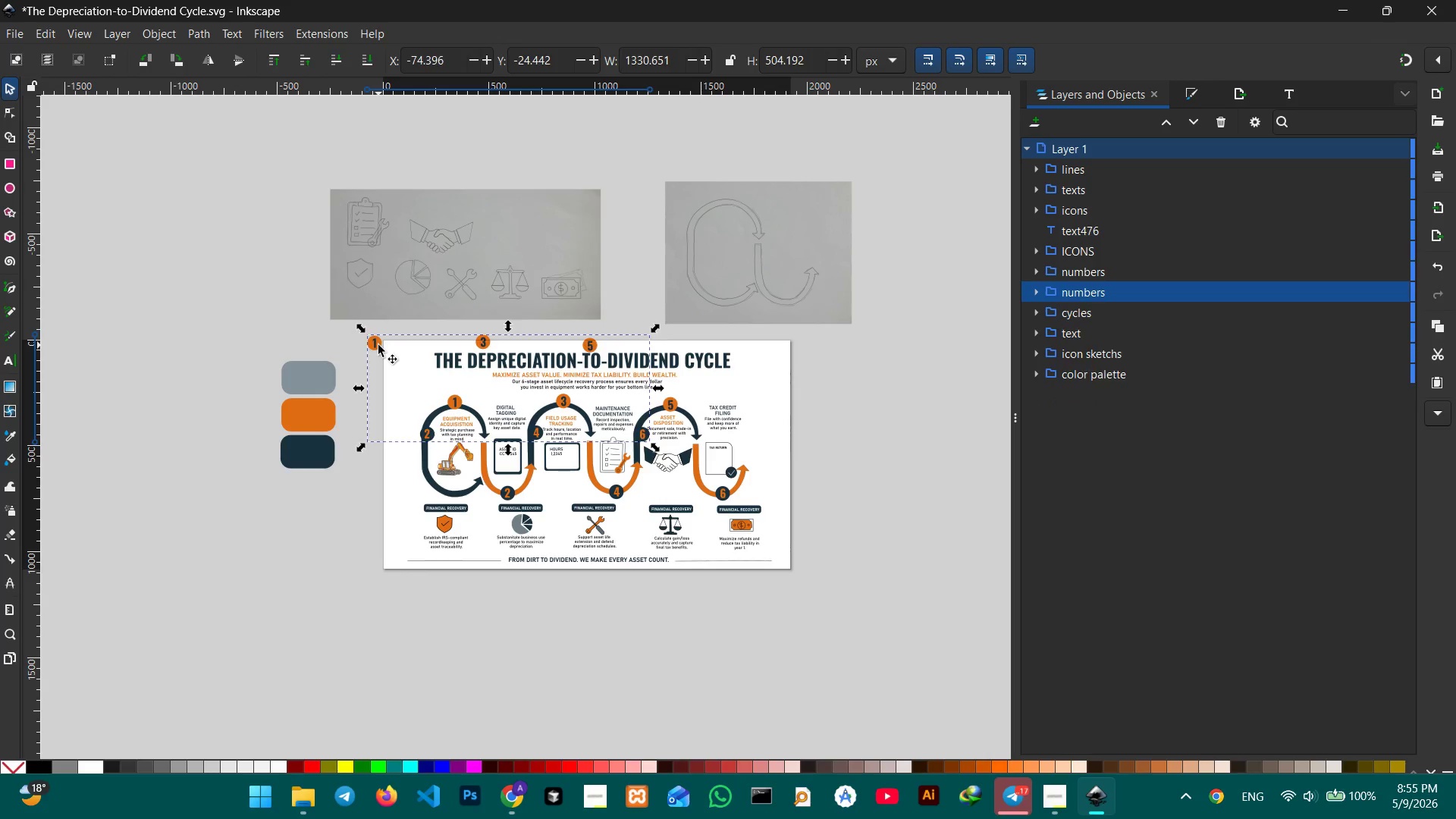 
key(Backspace)
 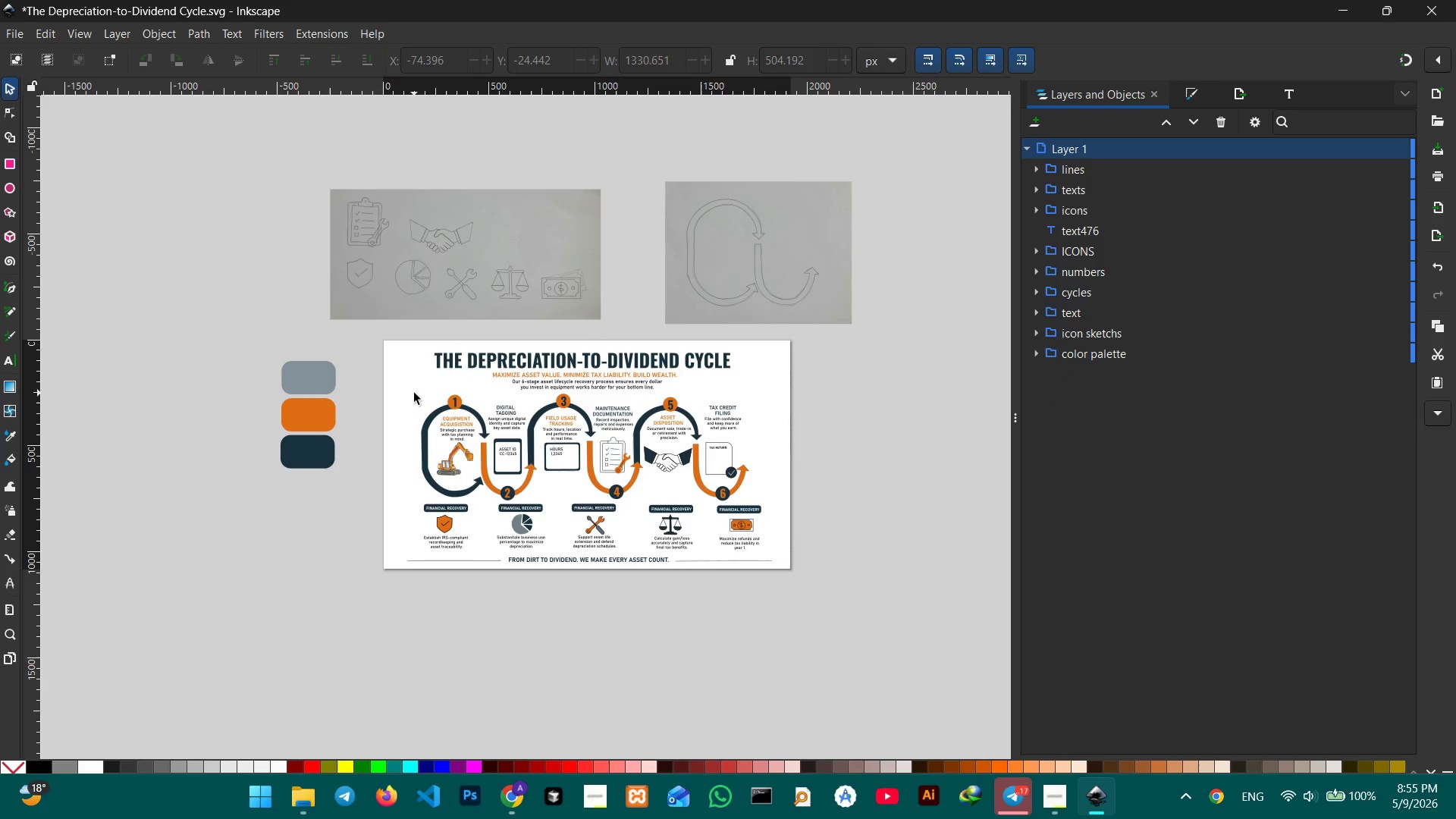 
left_click([410, 391])
 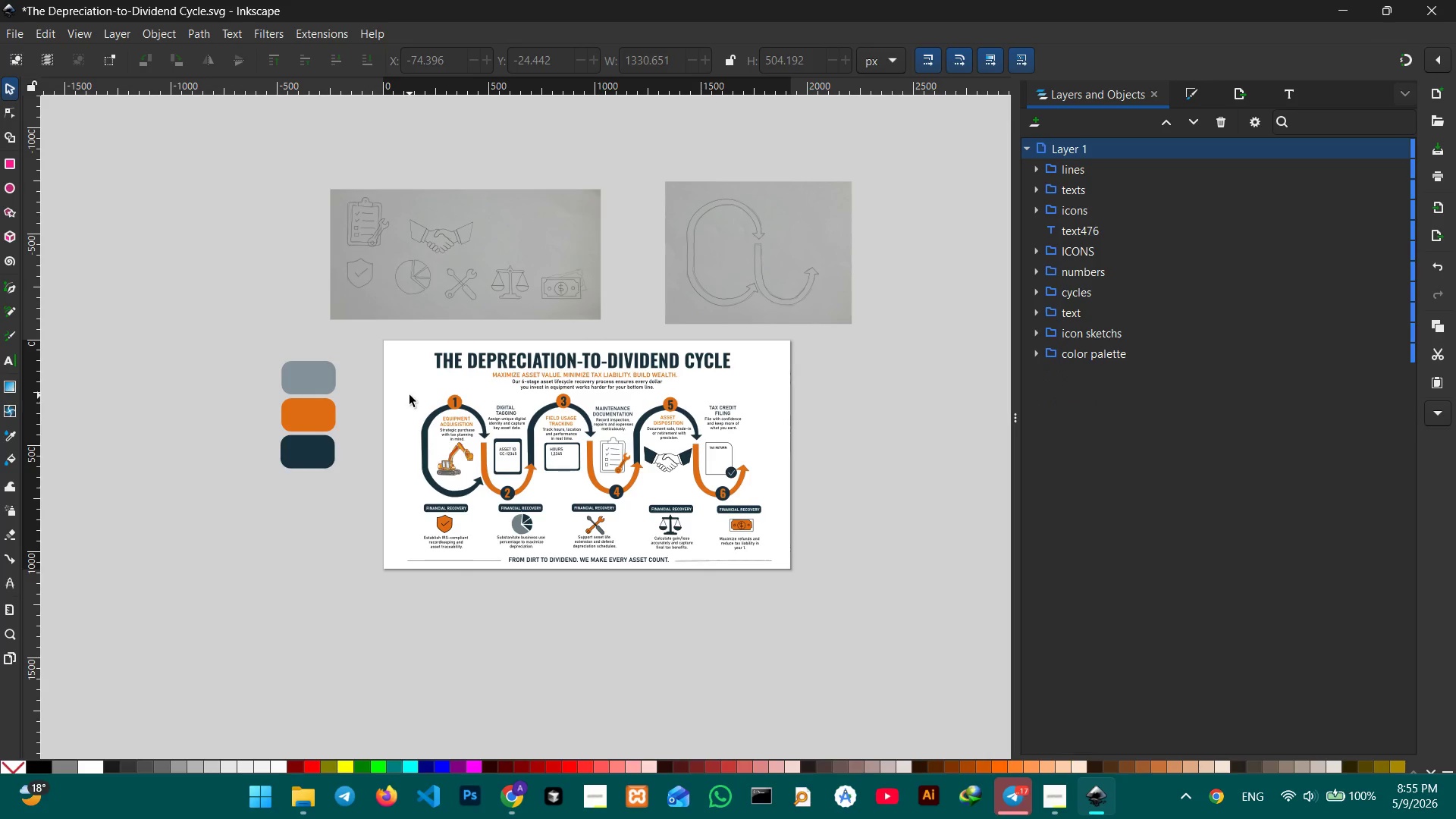 
wait(8.42)
 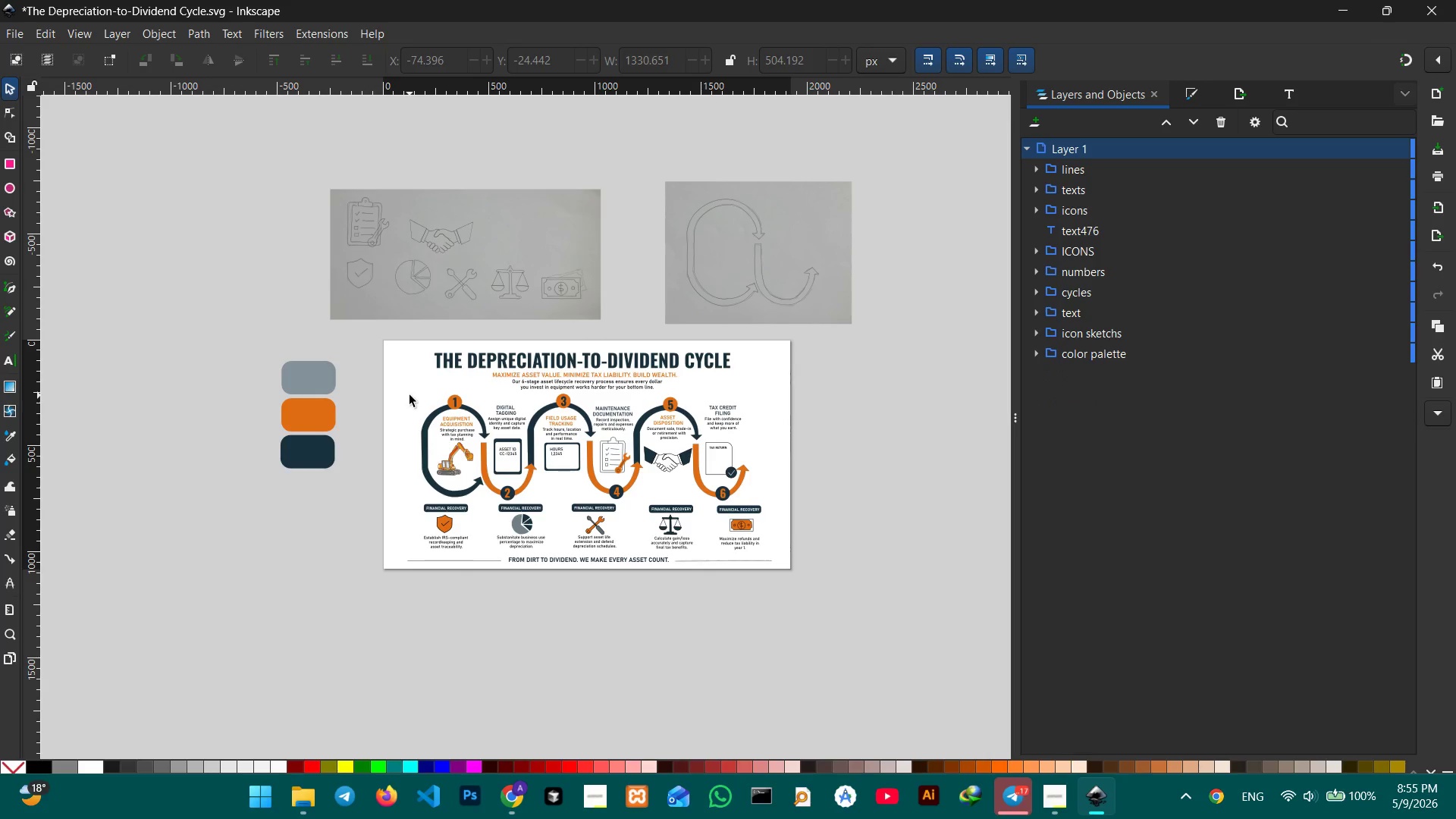 
hold_key(key=Space, duration=0.95)
 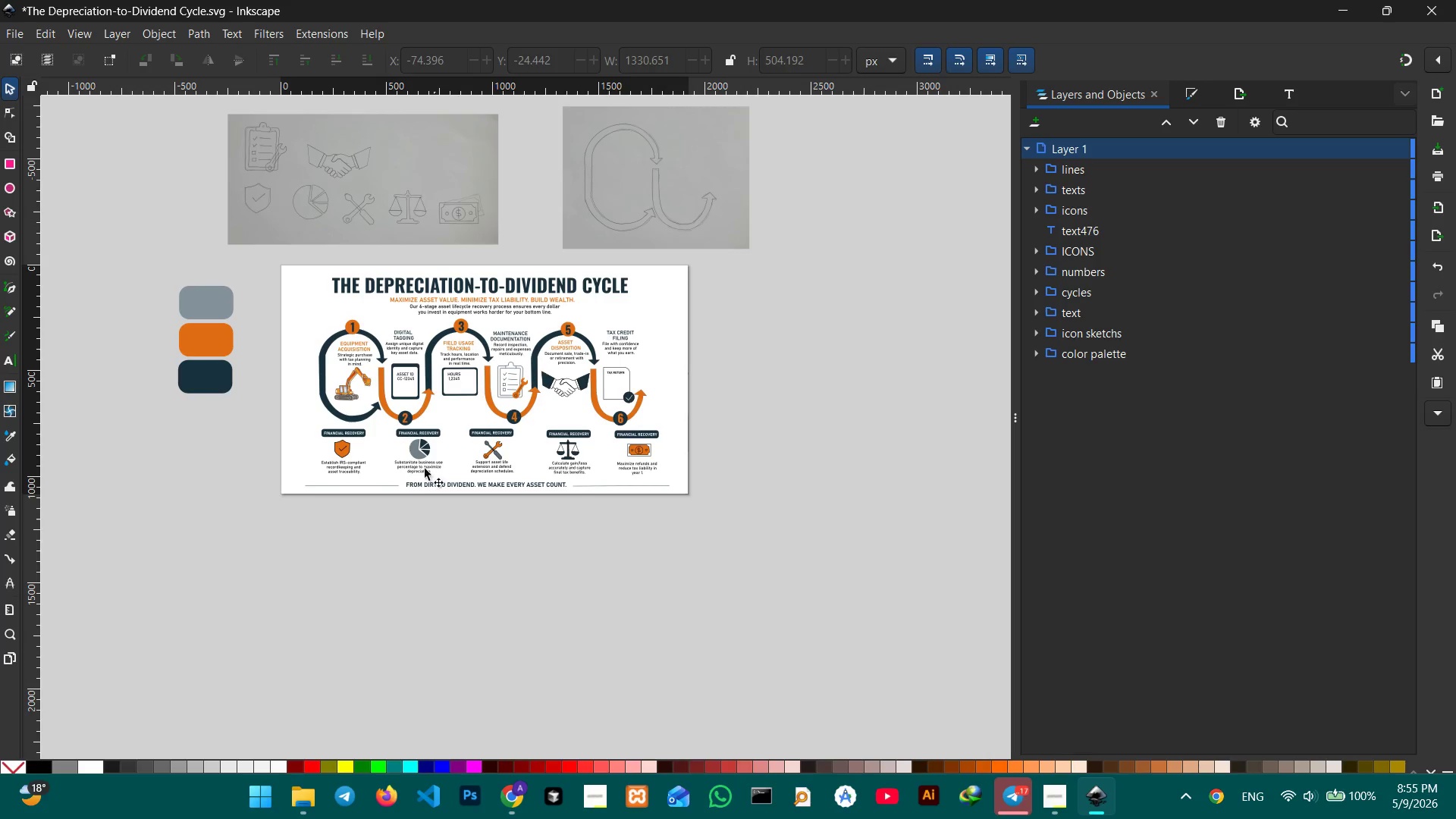 
left_click_drag(start_coordinate=[560, 623], to_coordinate=[457, 548])
 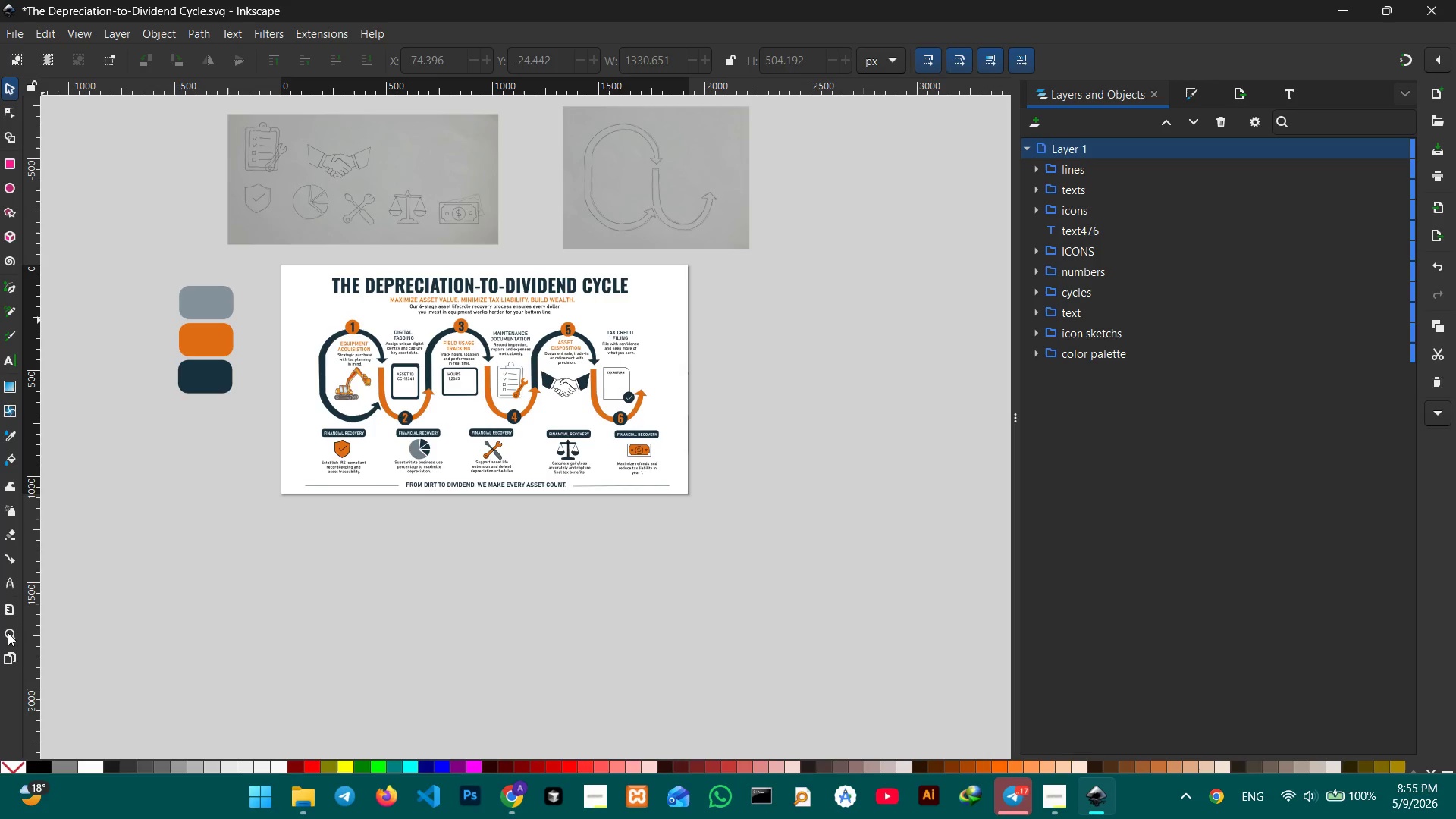 
left_click([9, 653])
 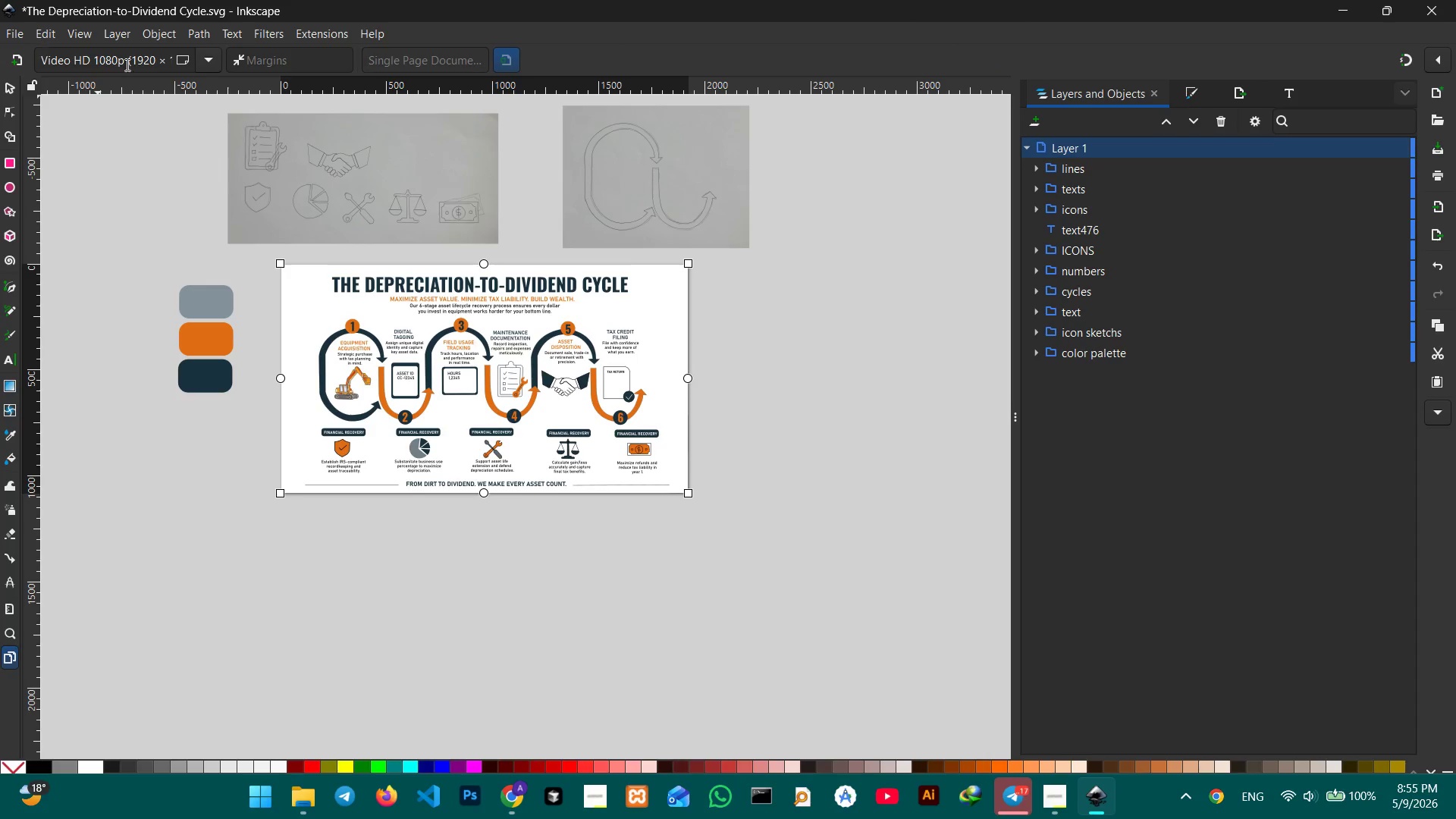 
left_click([14, 54])
 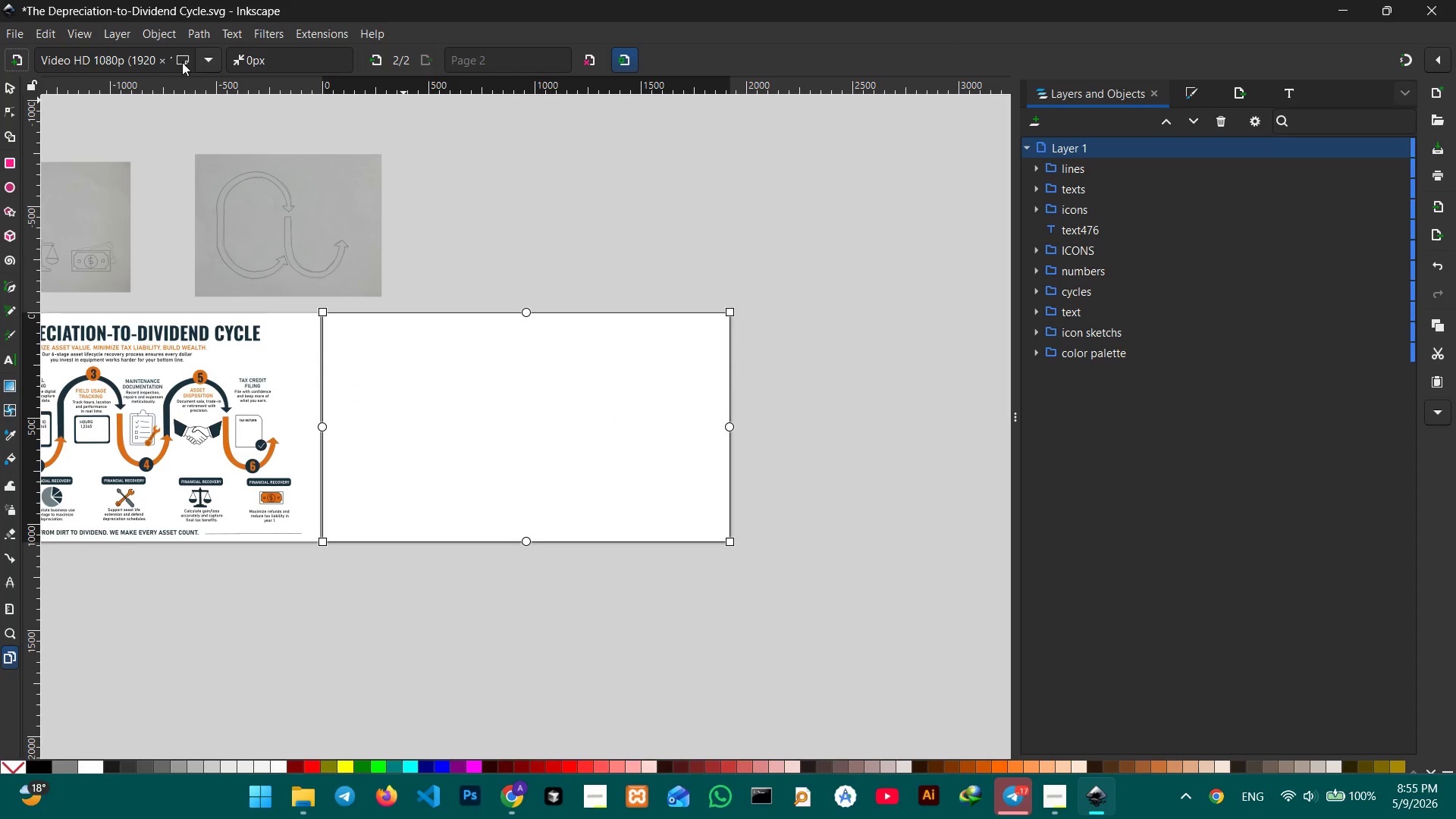 
left_click([185, 58])
 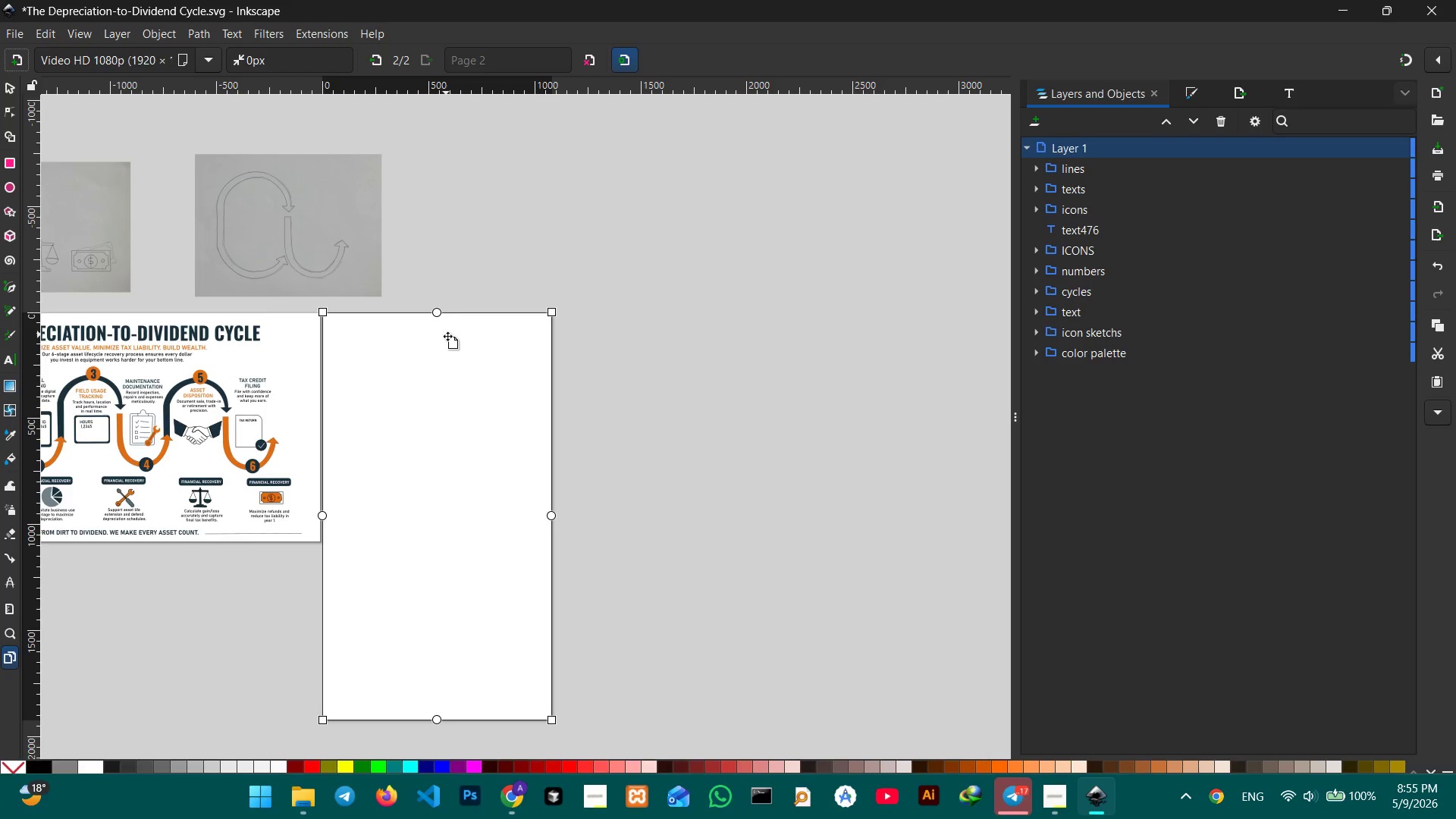 
wait(6.12)
 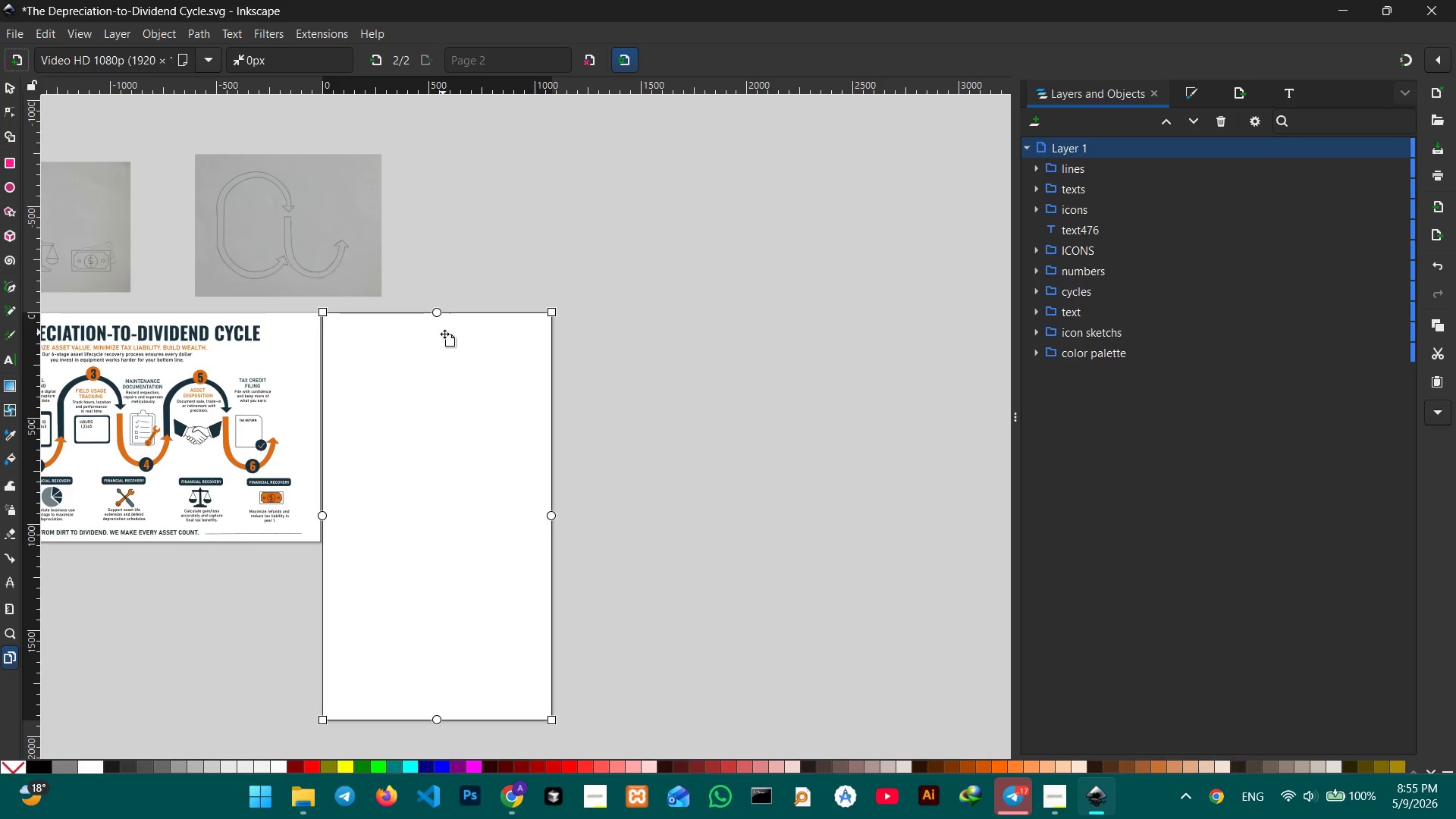 
left_click([159, 67])
 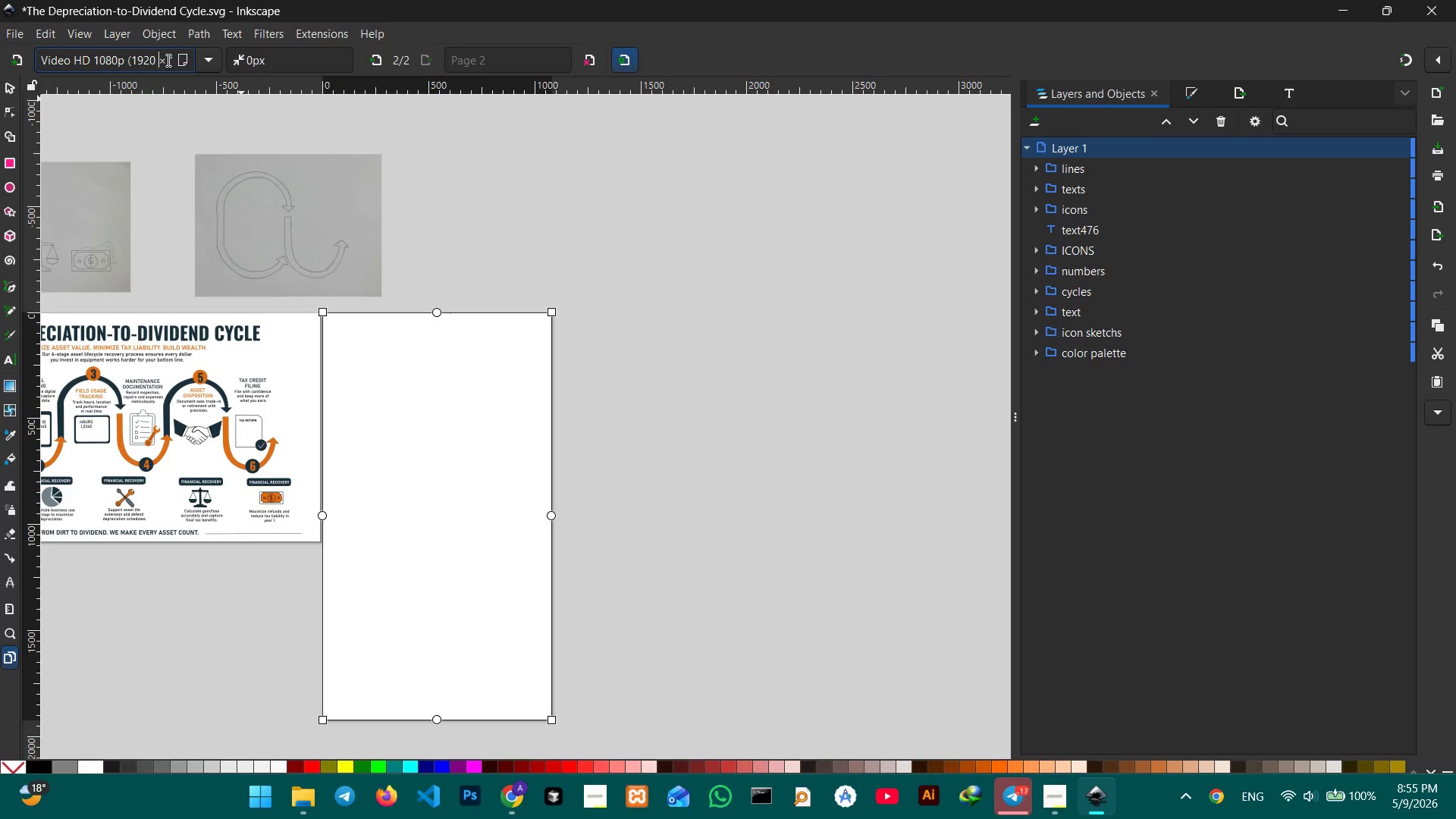 
left_click([168, 60])
 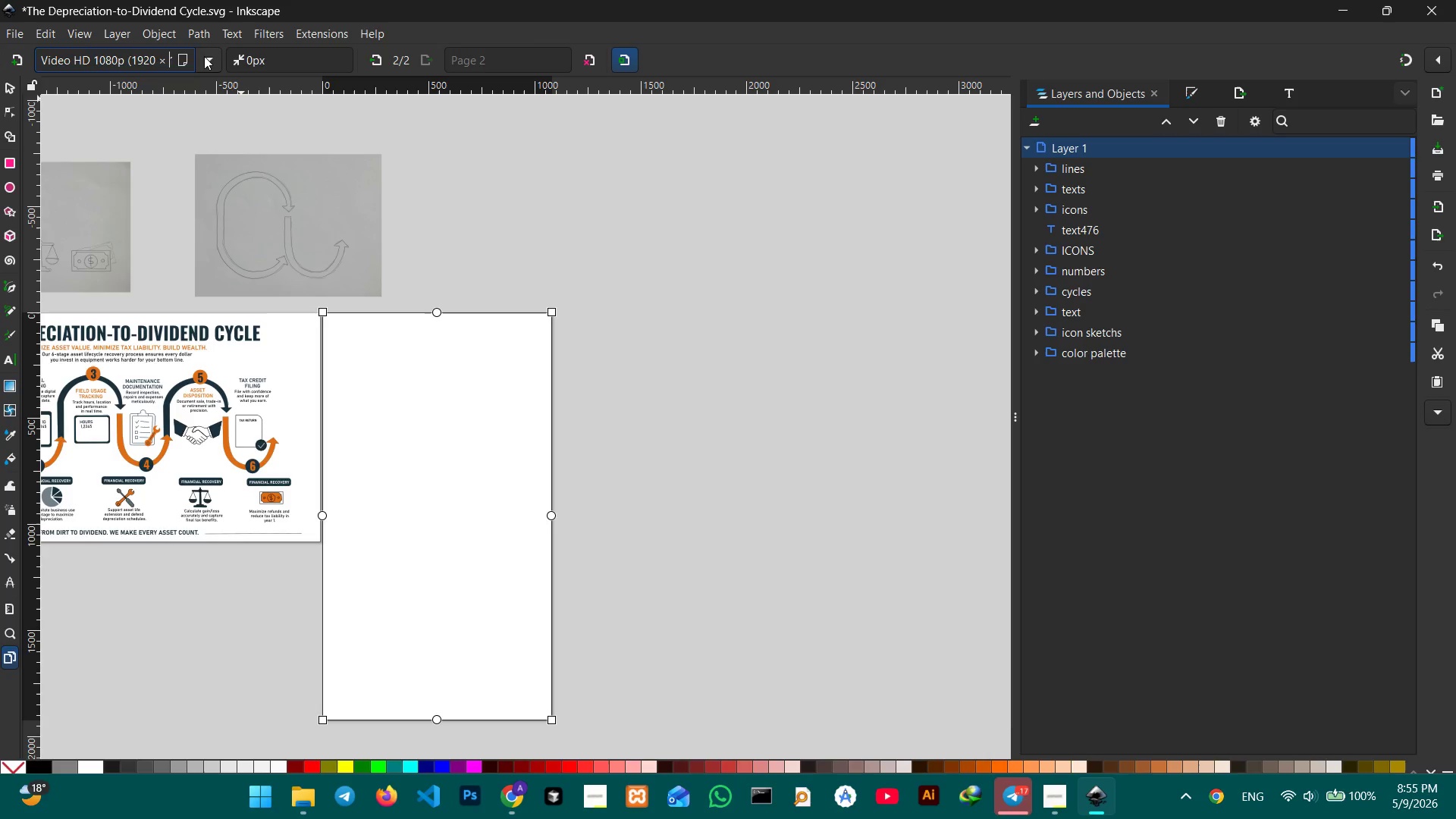 
left_click([204, 56])
 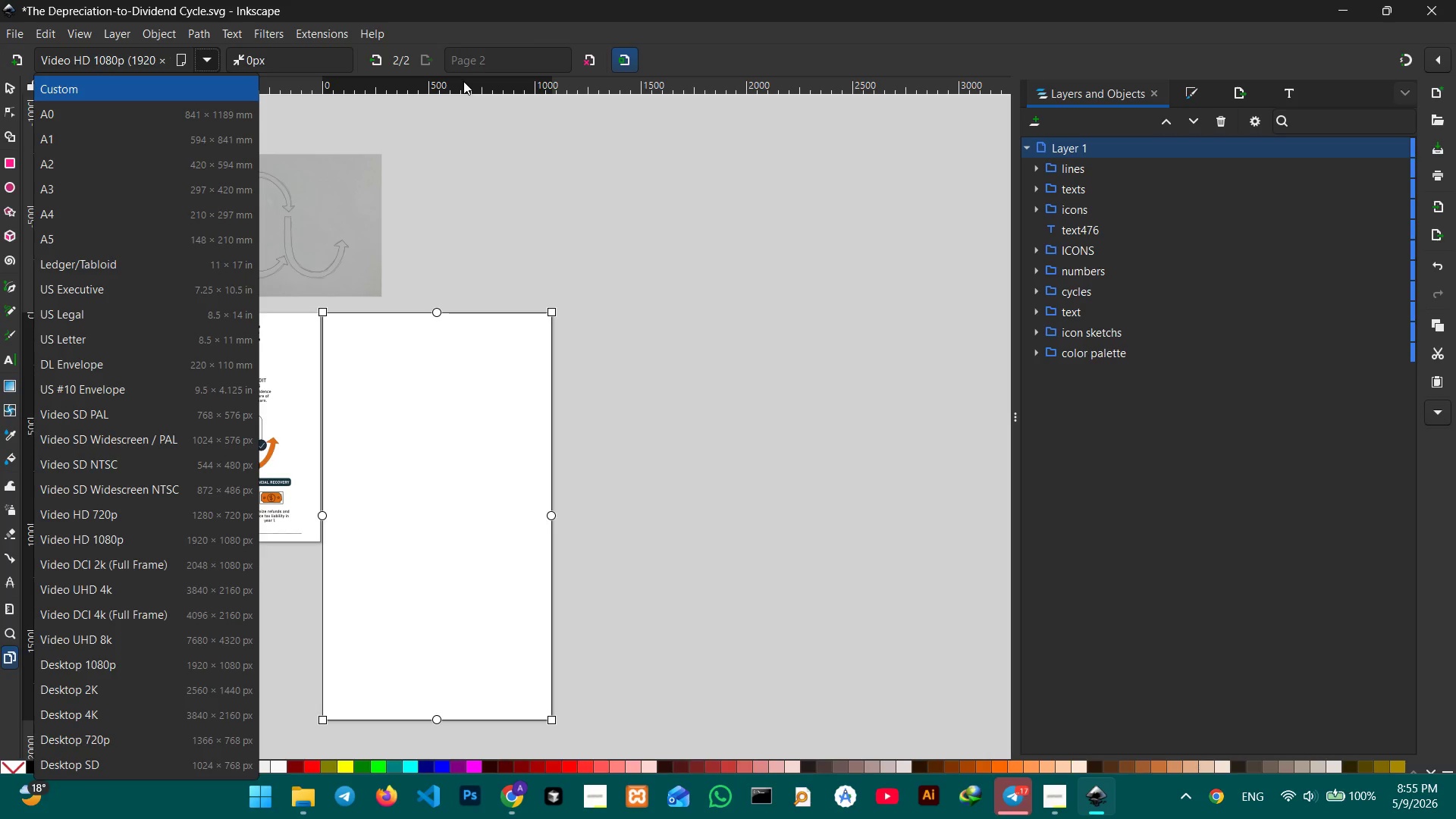 
left_click([1047, 791])